 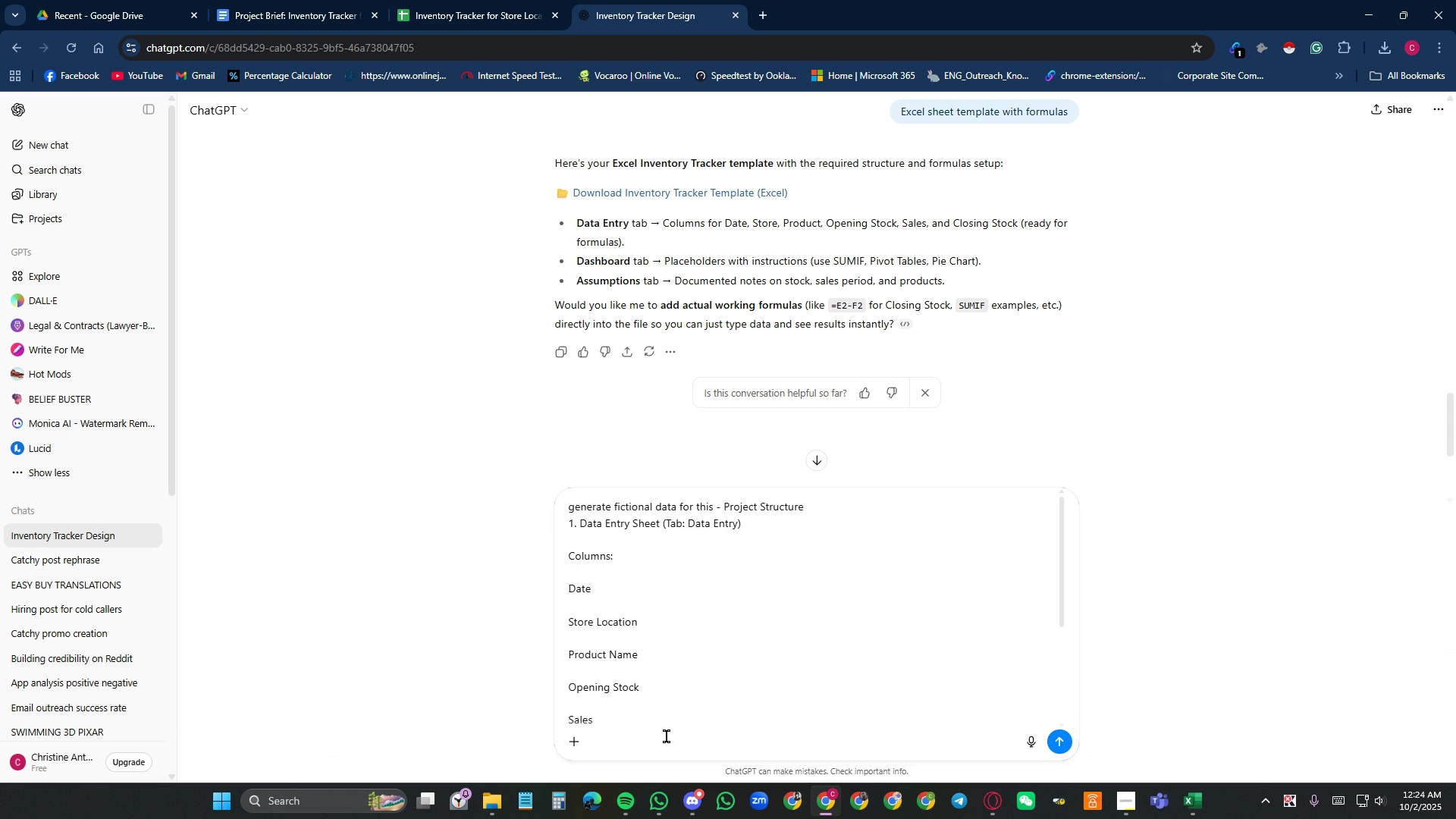 
key(Enter)
 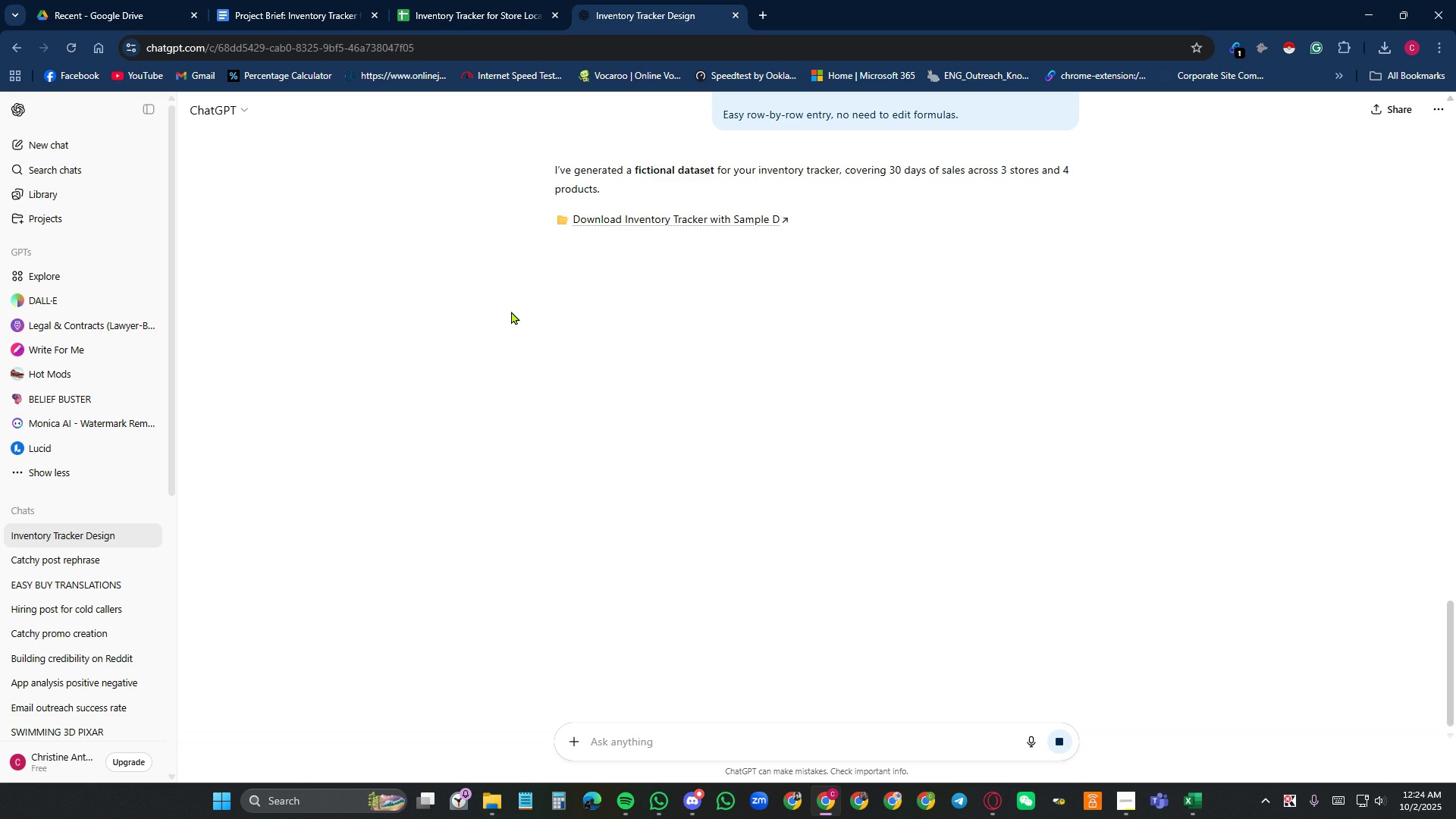 
wait(14.27)
 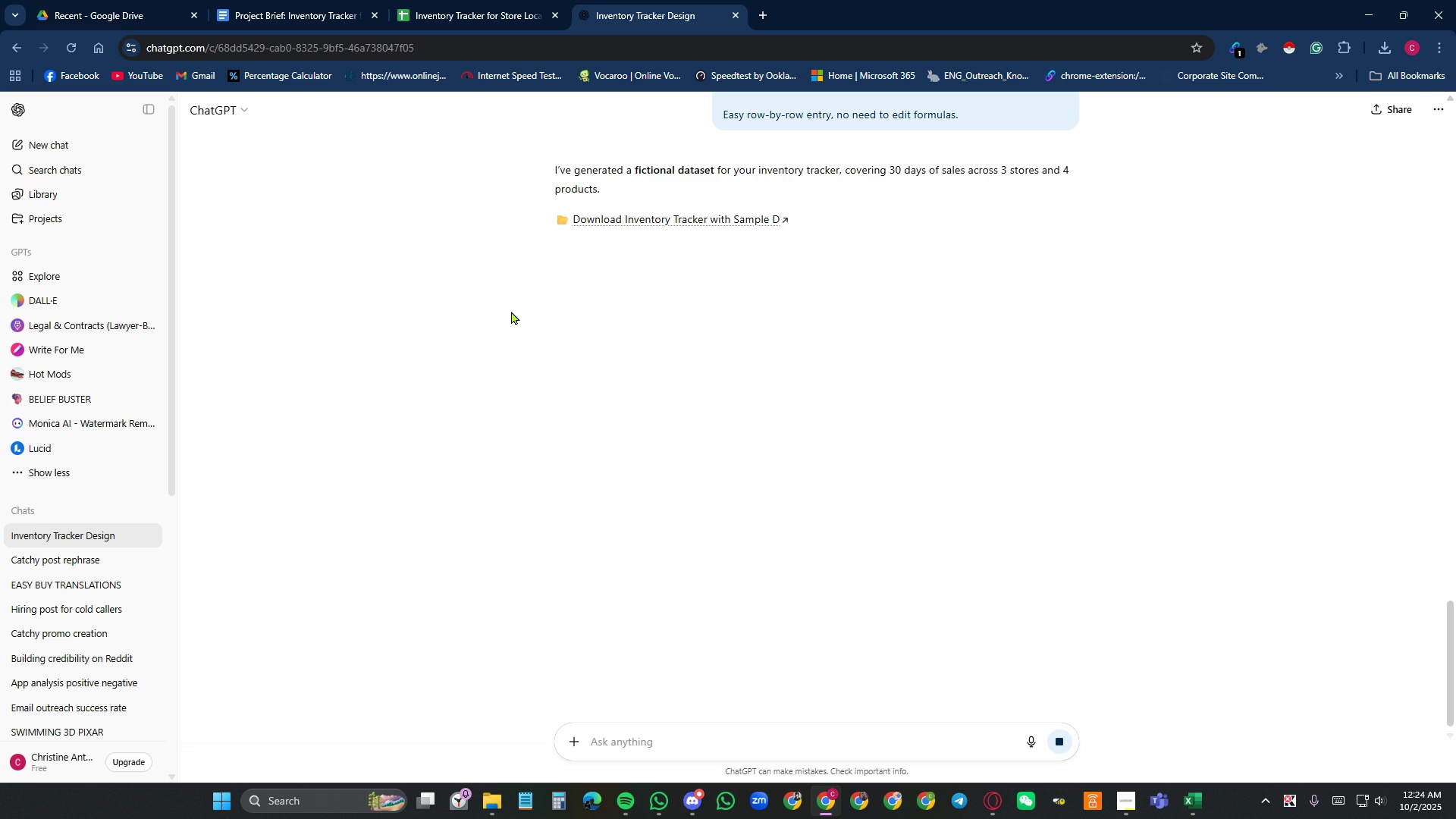 
left_click([721, 215])
 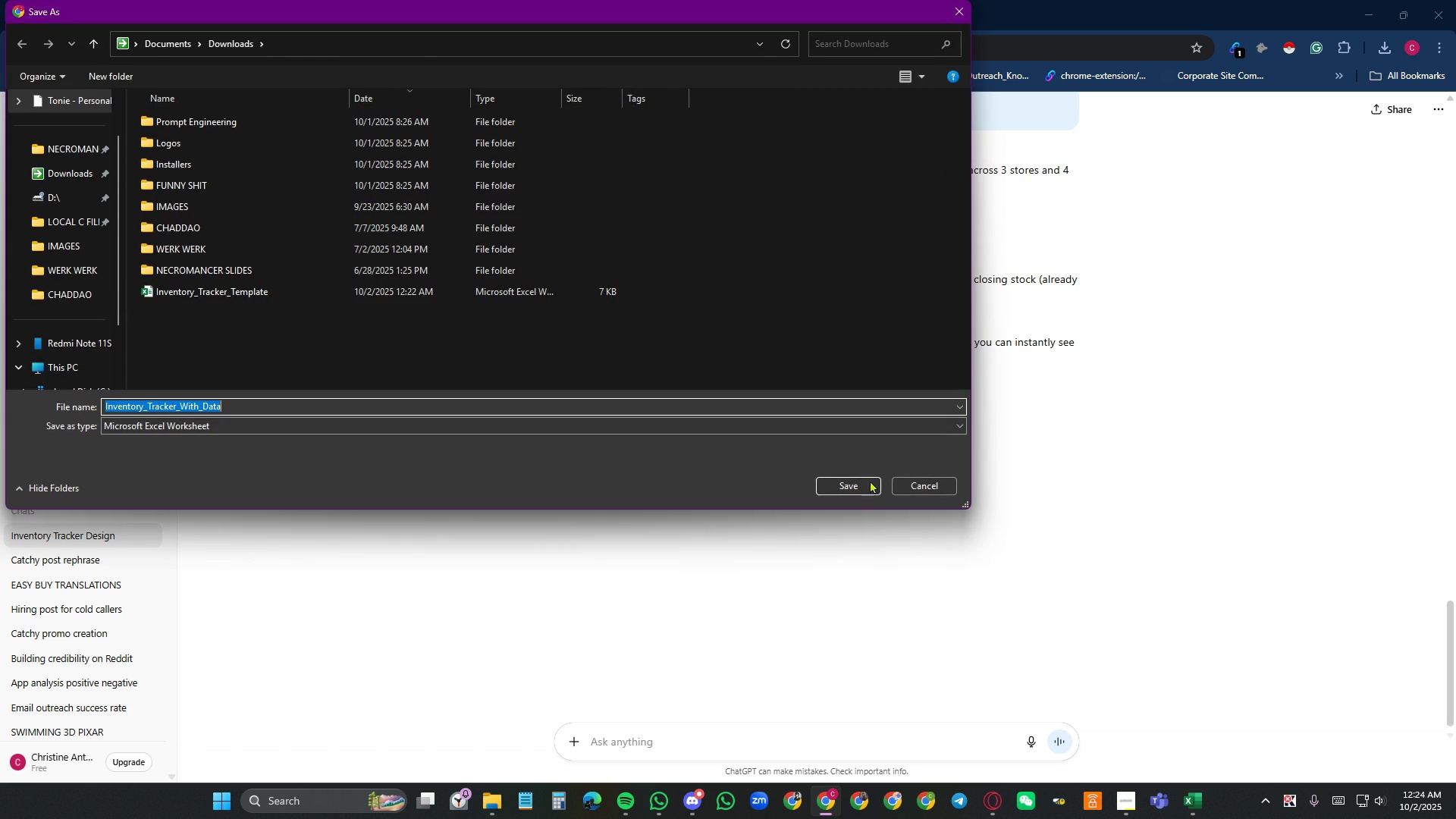 
left_click([849, 488])
 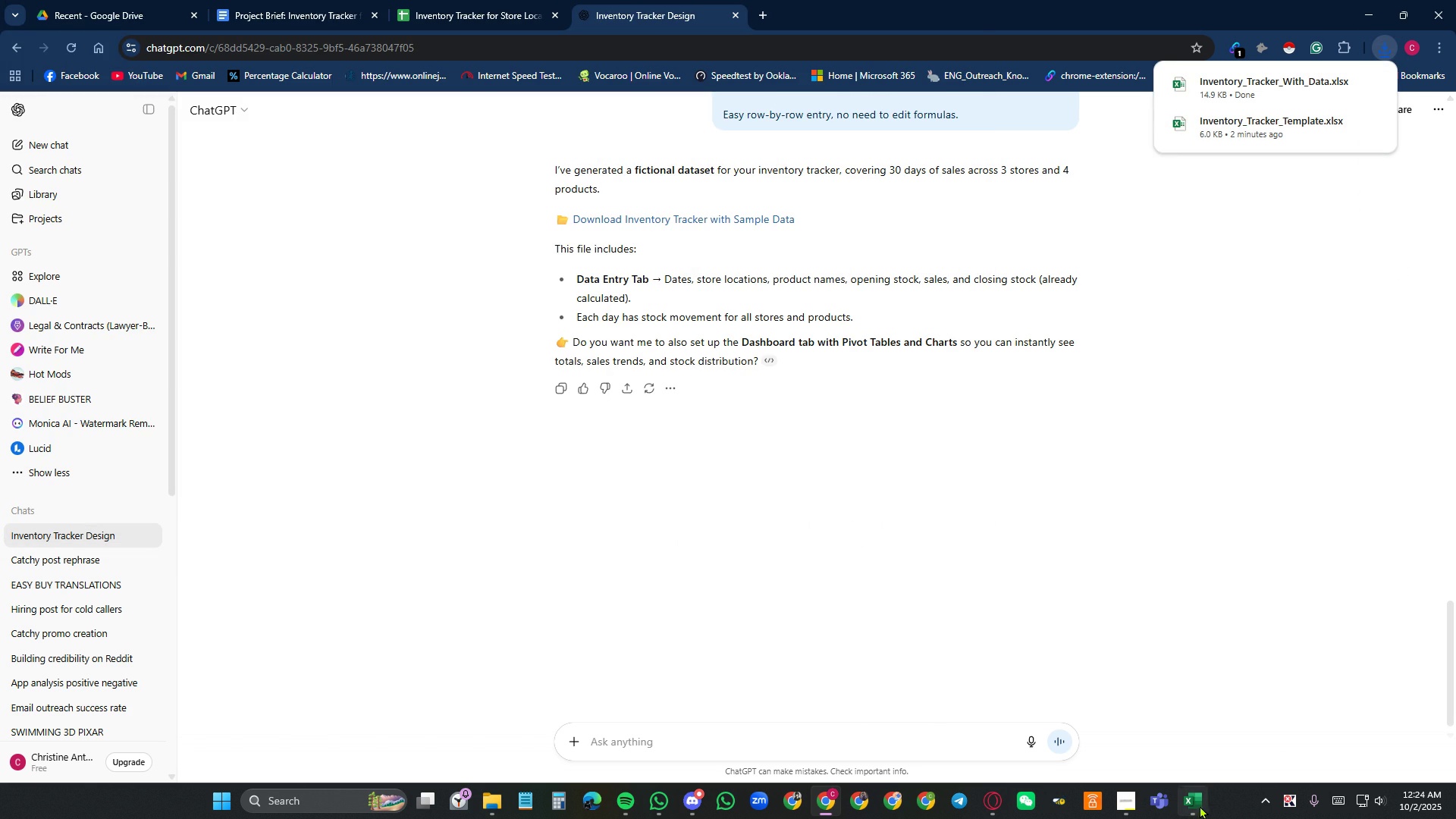 
left_click([1197, 803])
 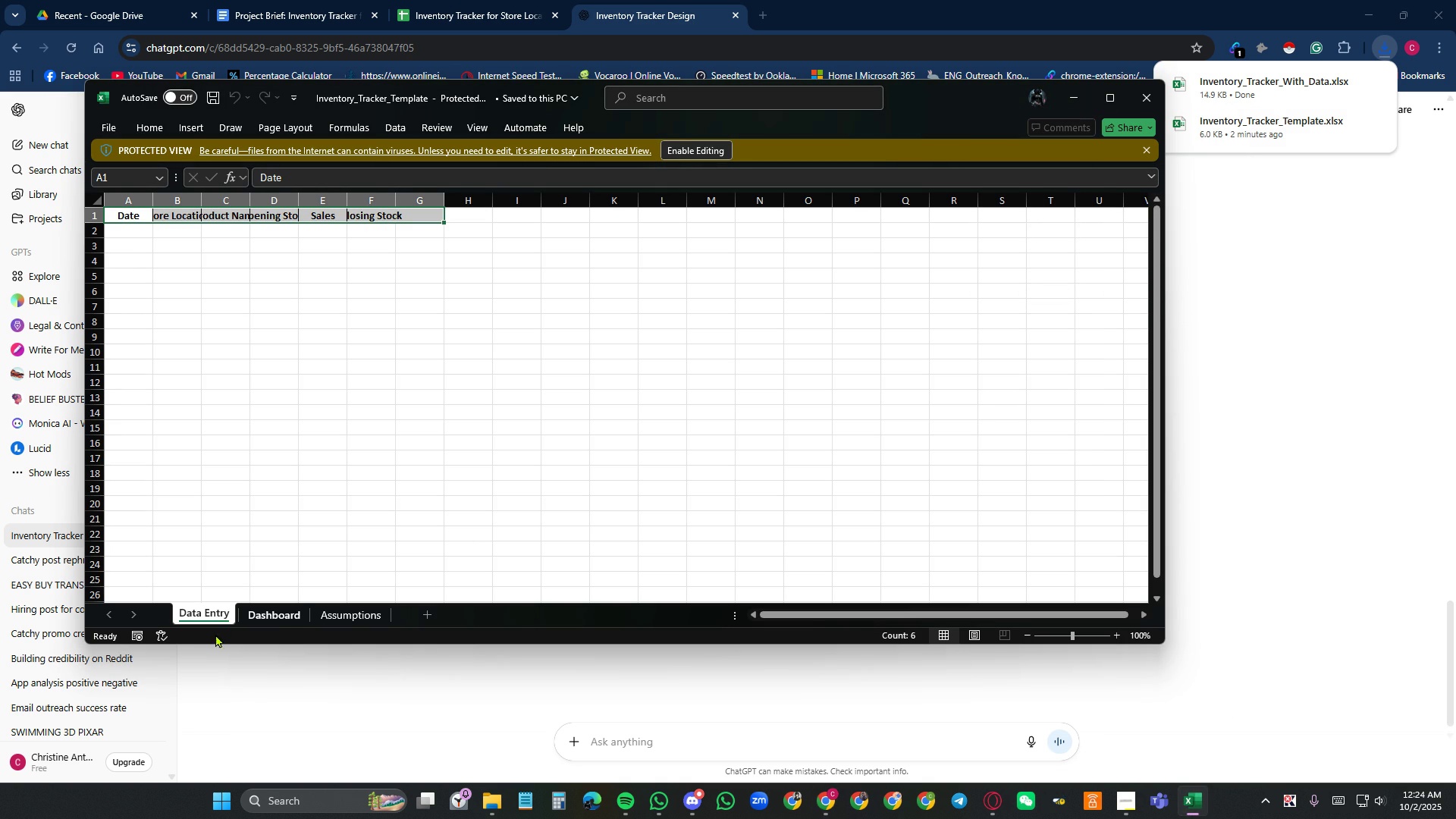 
left_click([284, 610])